 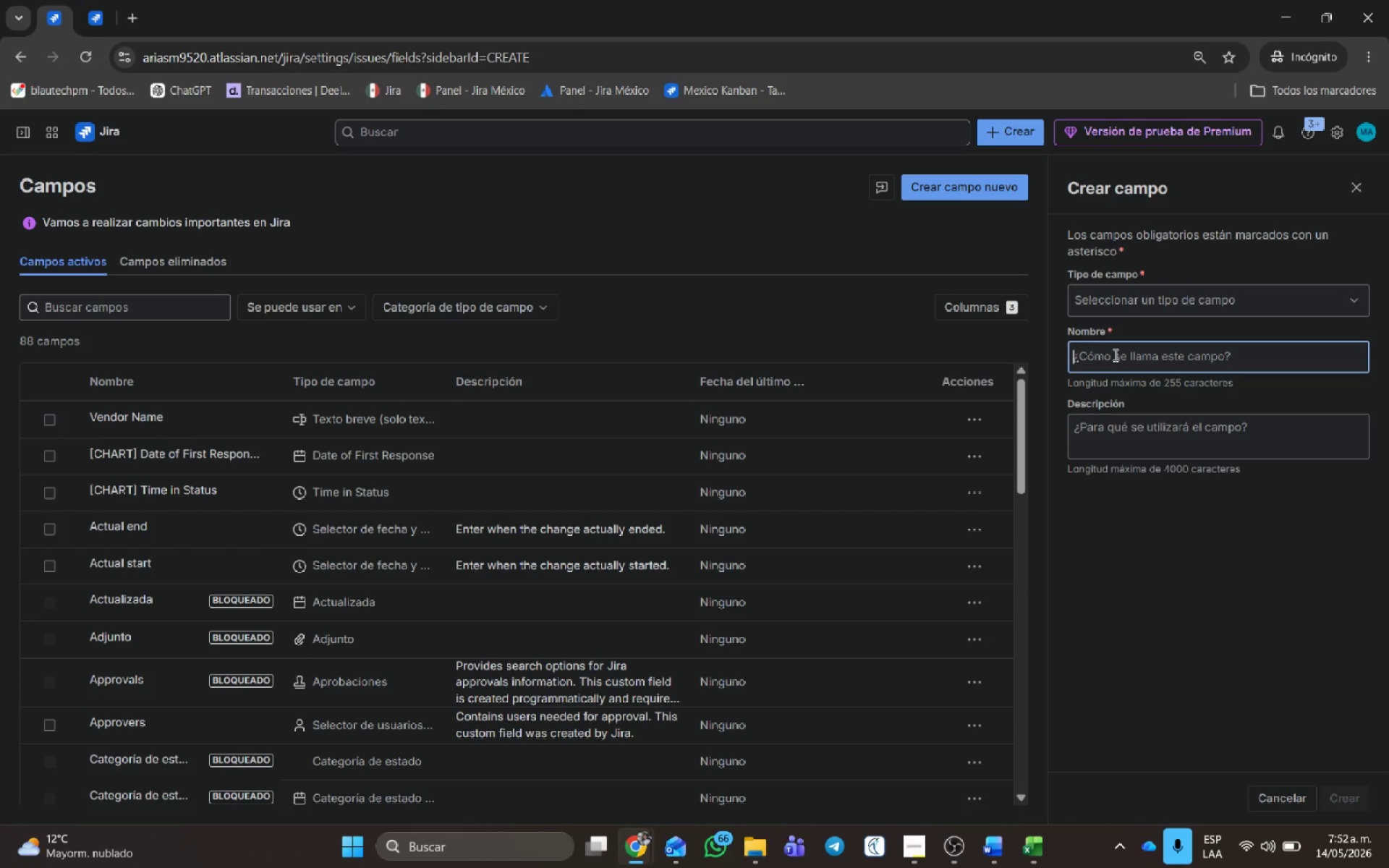 
key(Control+V)
 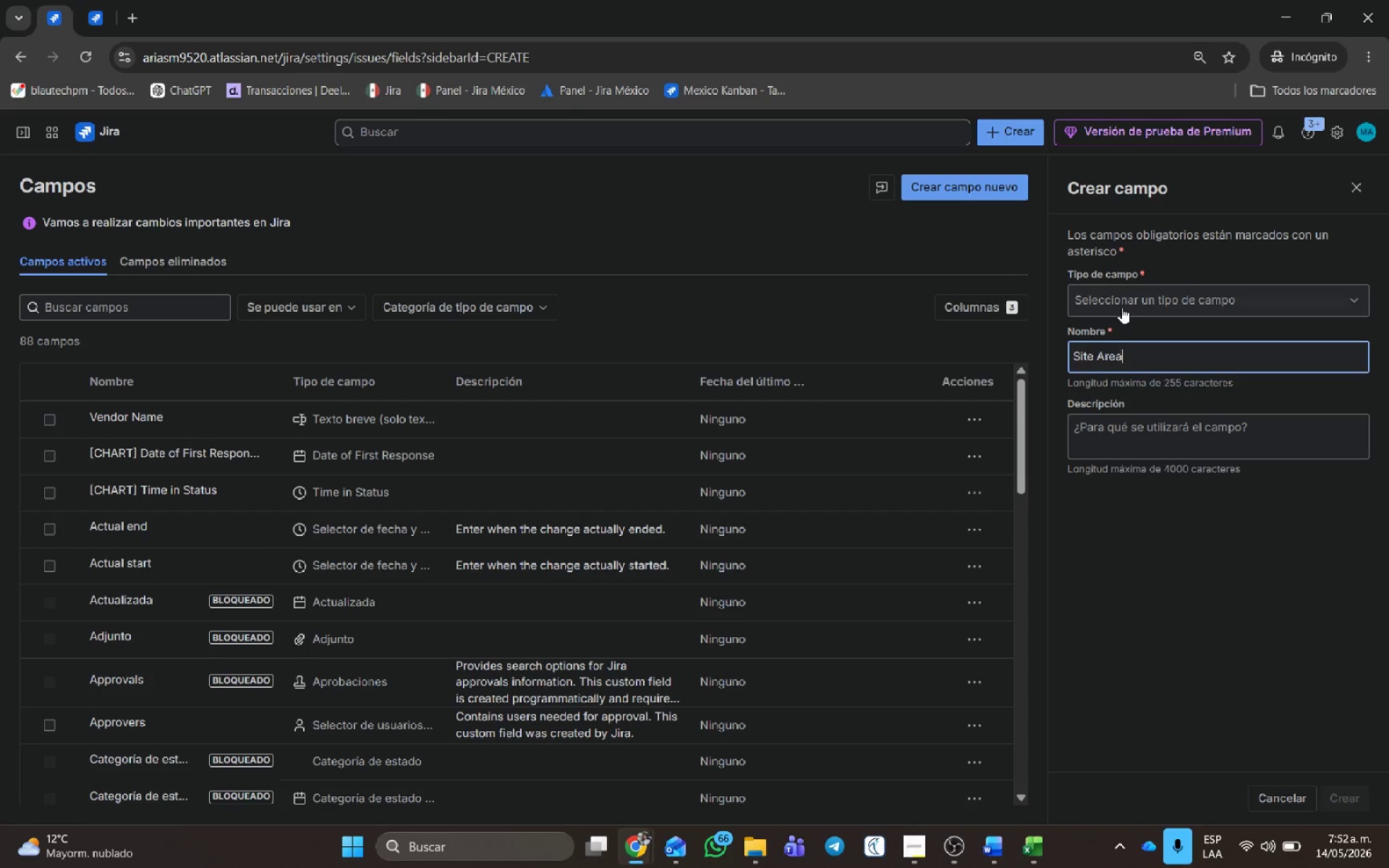 
left_click([1121, 307])
 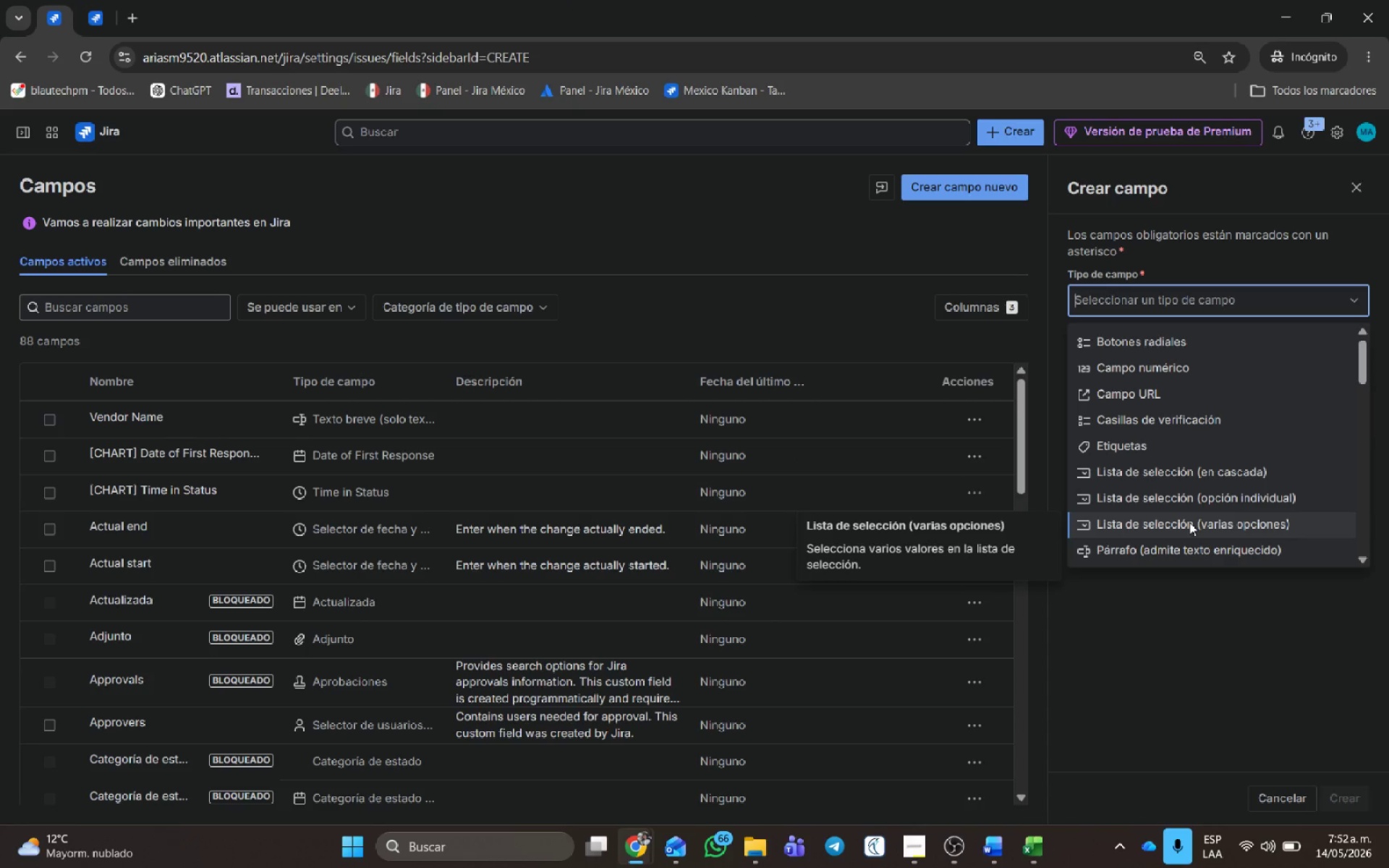 
left_click([1192, 503])
 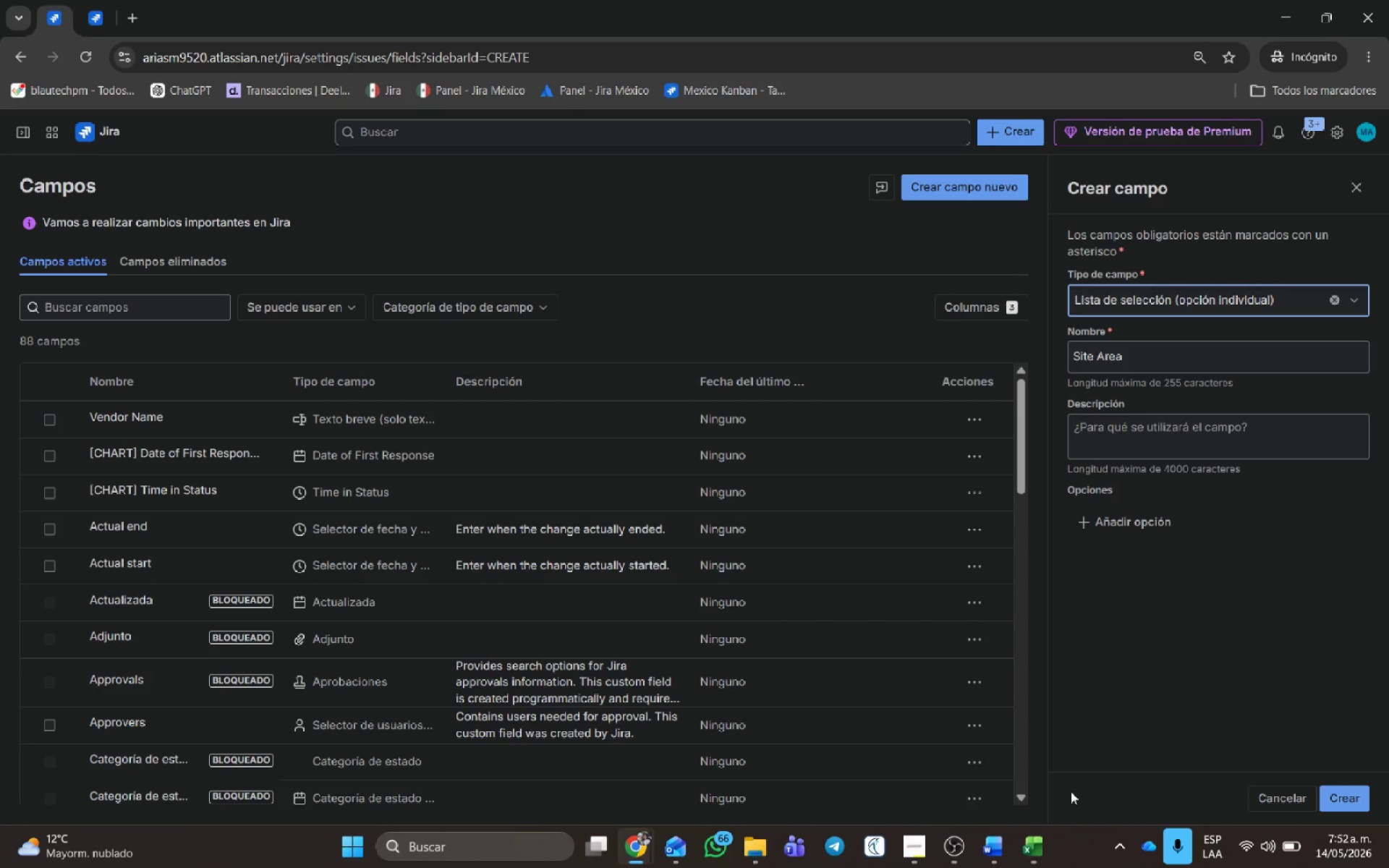 
key(Alt+AltLeft)
 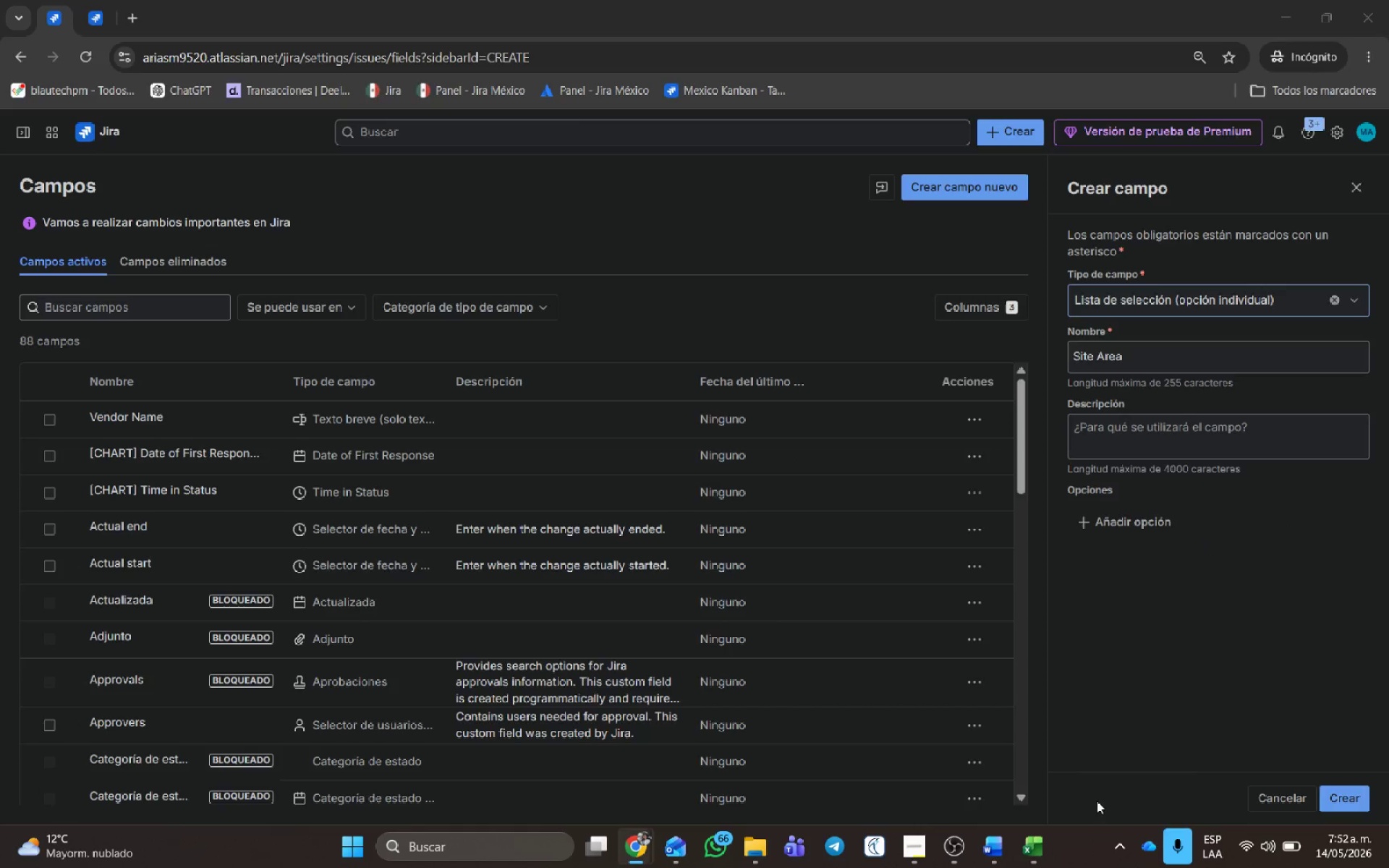 
key(Alt+Tab)
 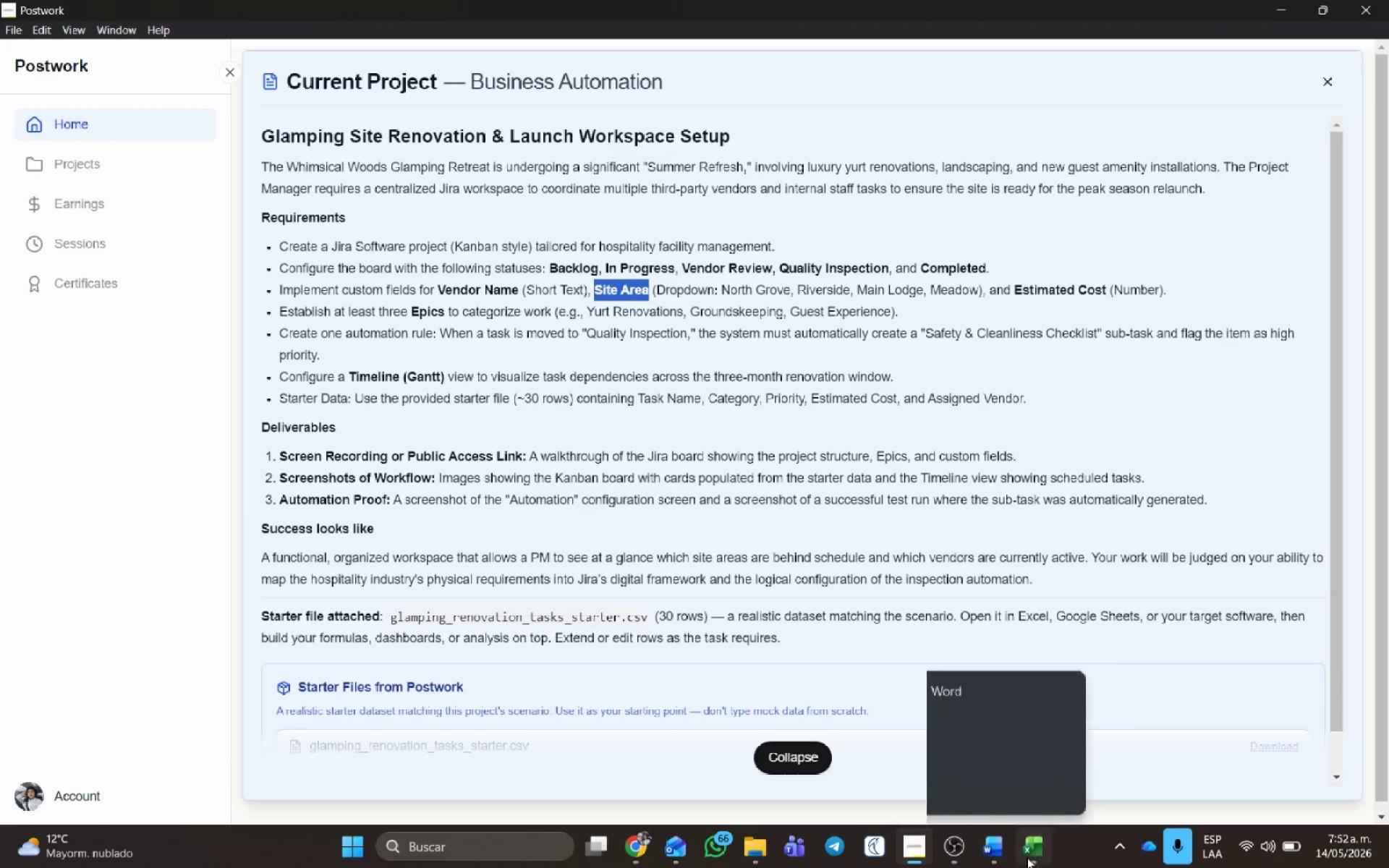 
left_click([1056, 747])
 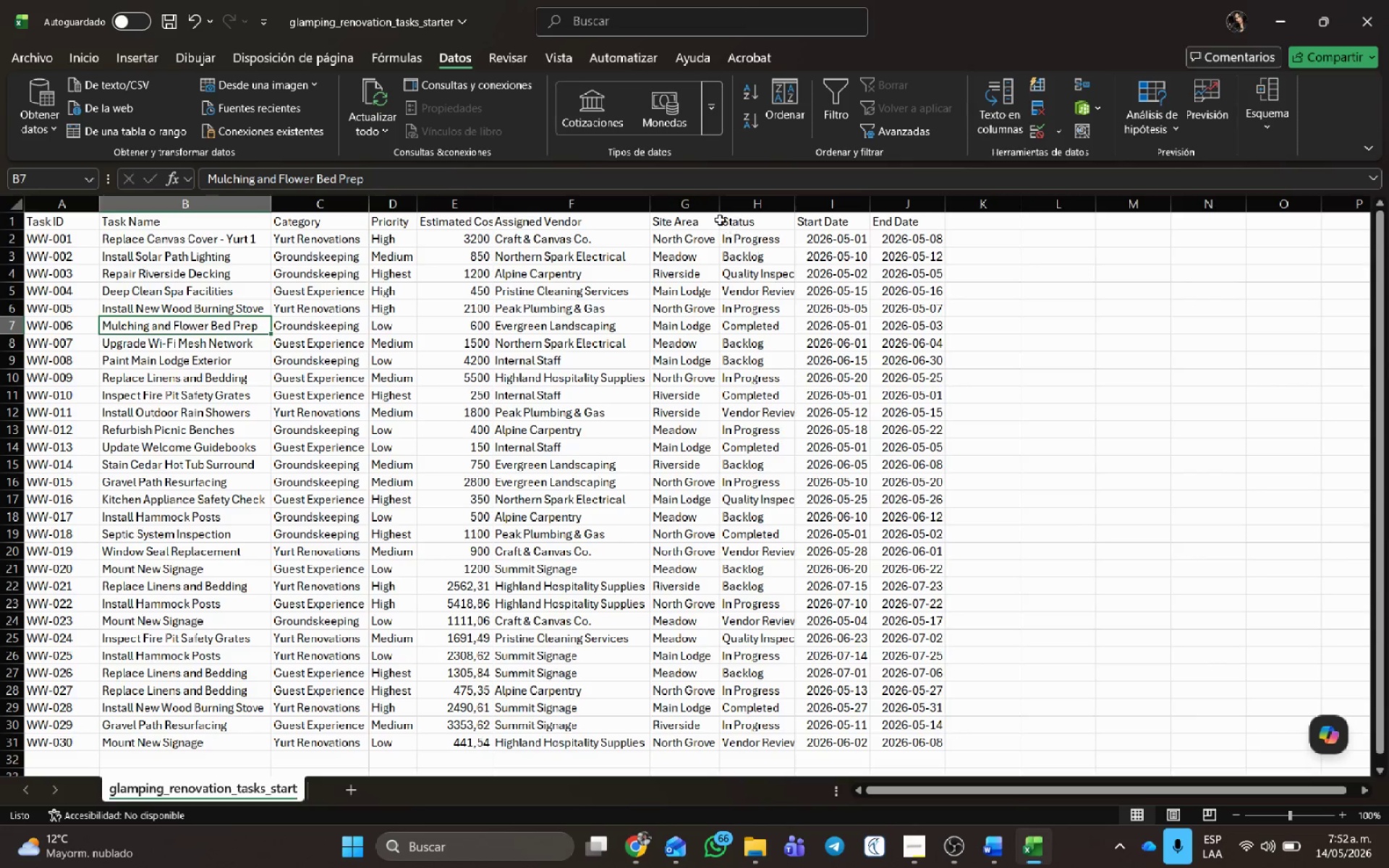 
left_click([715, 216])
 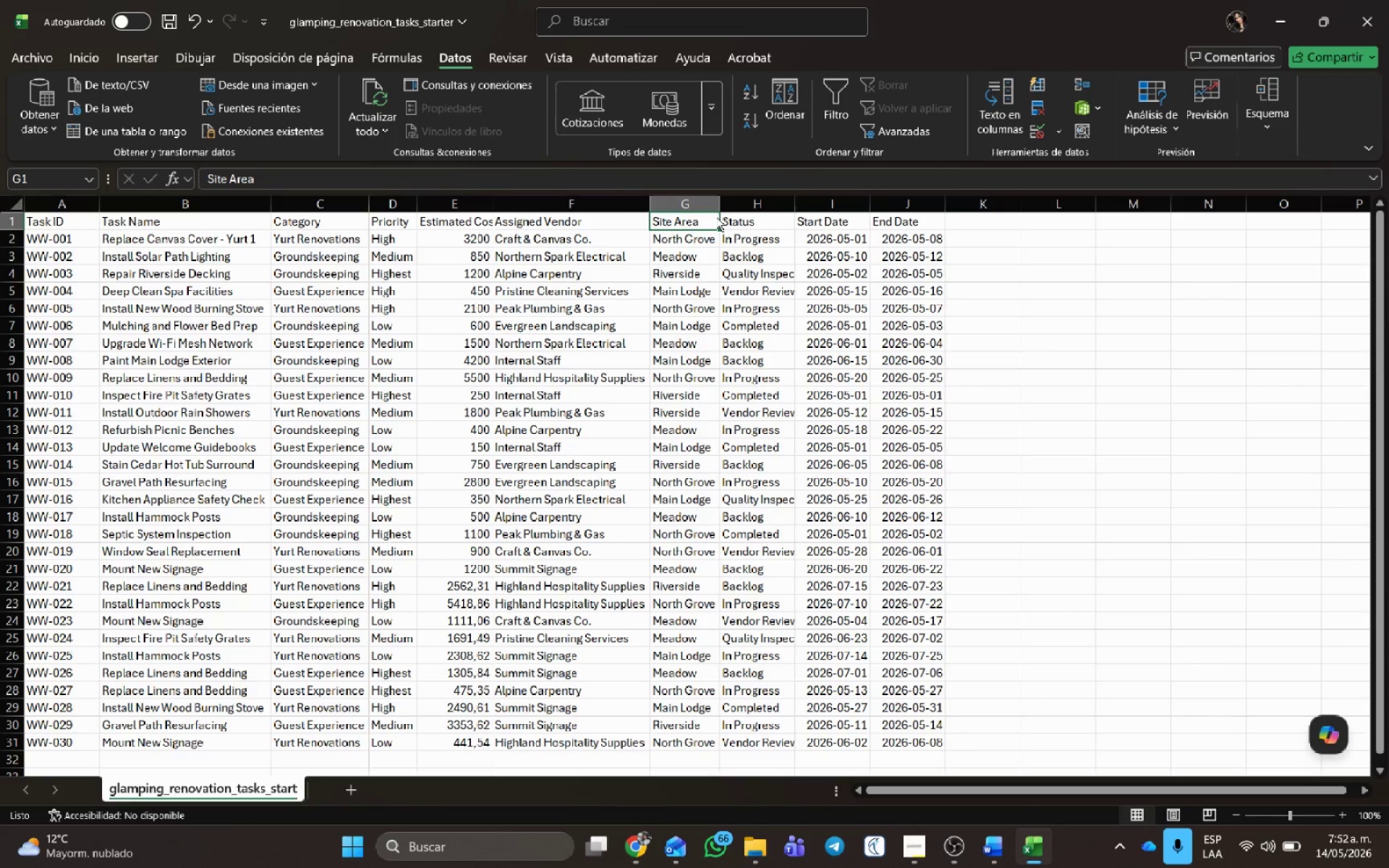 
key(Control+Shift+ShiftLeft)
 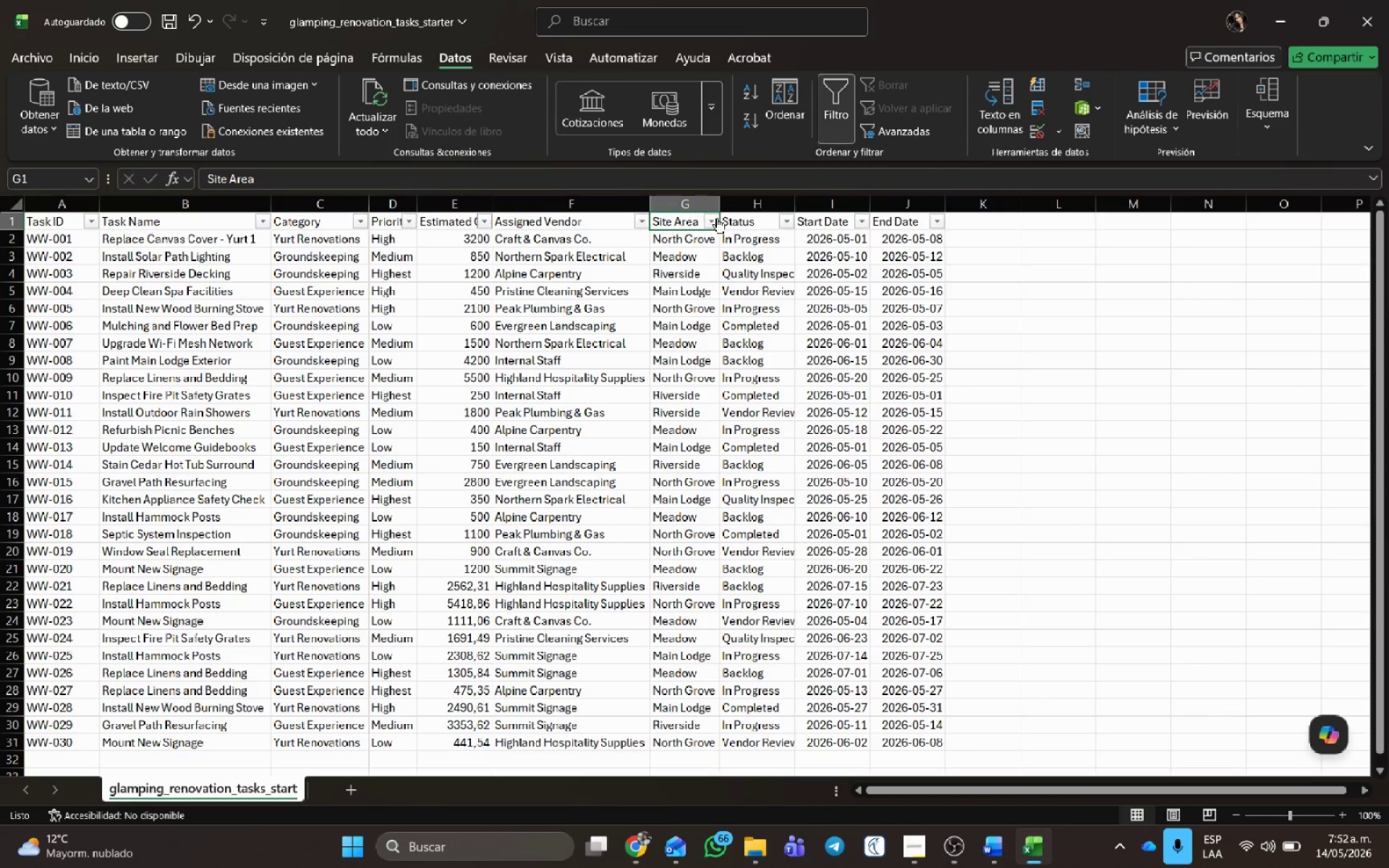 
key(Control+Shift+L)
 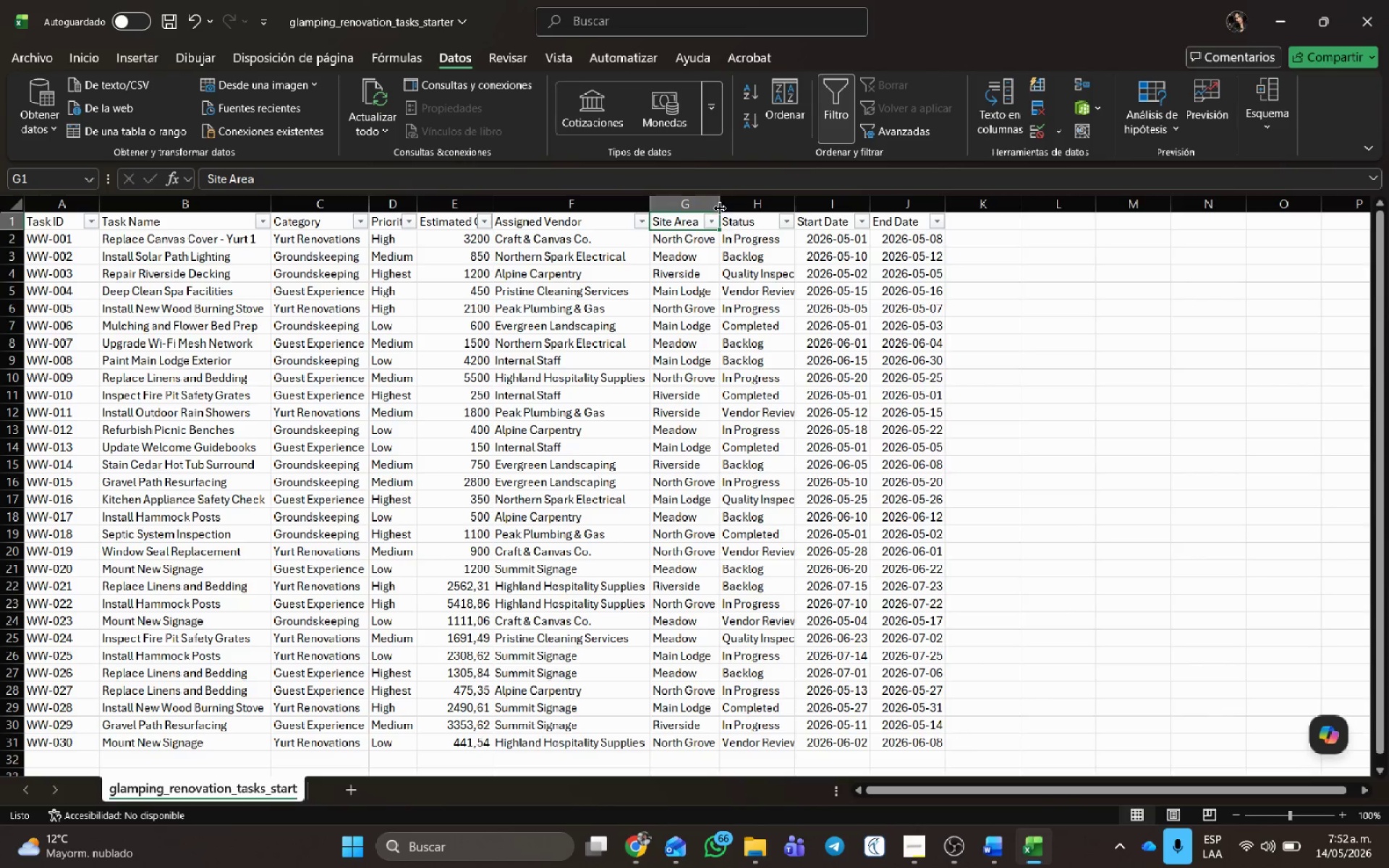 
left_click([715, 220])
 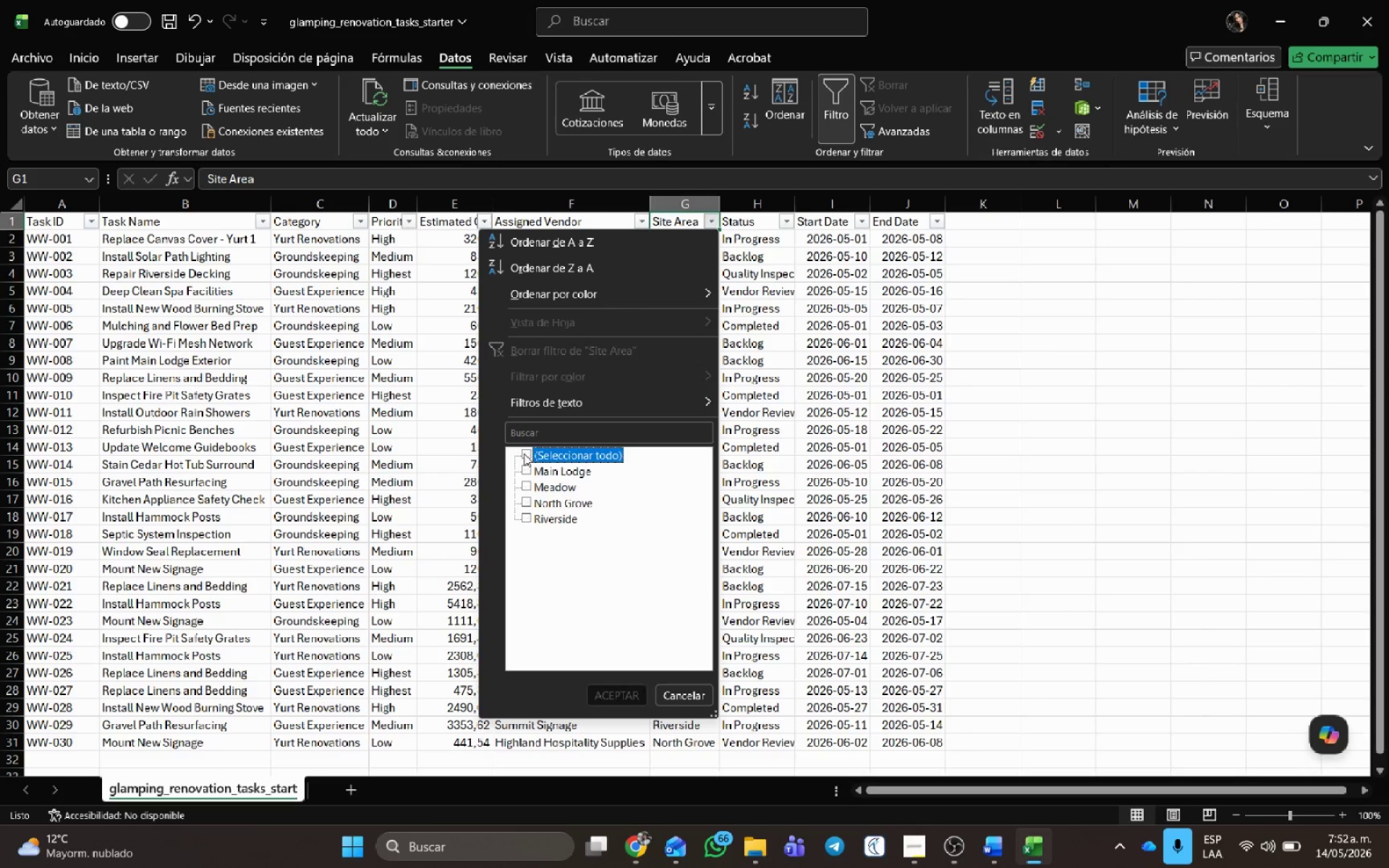 
double_click([527, 465])
 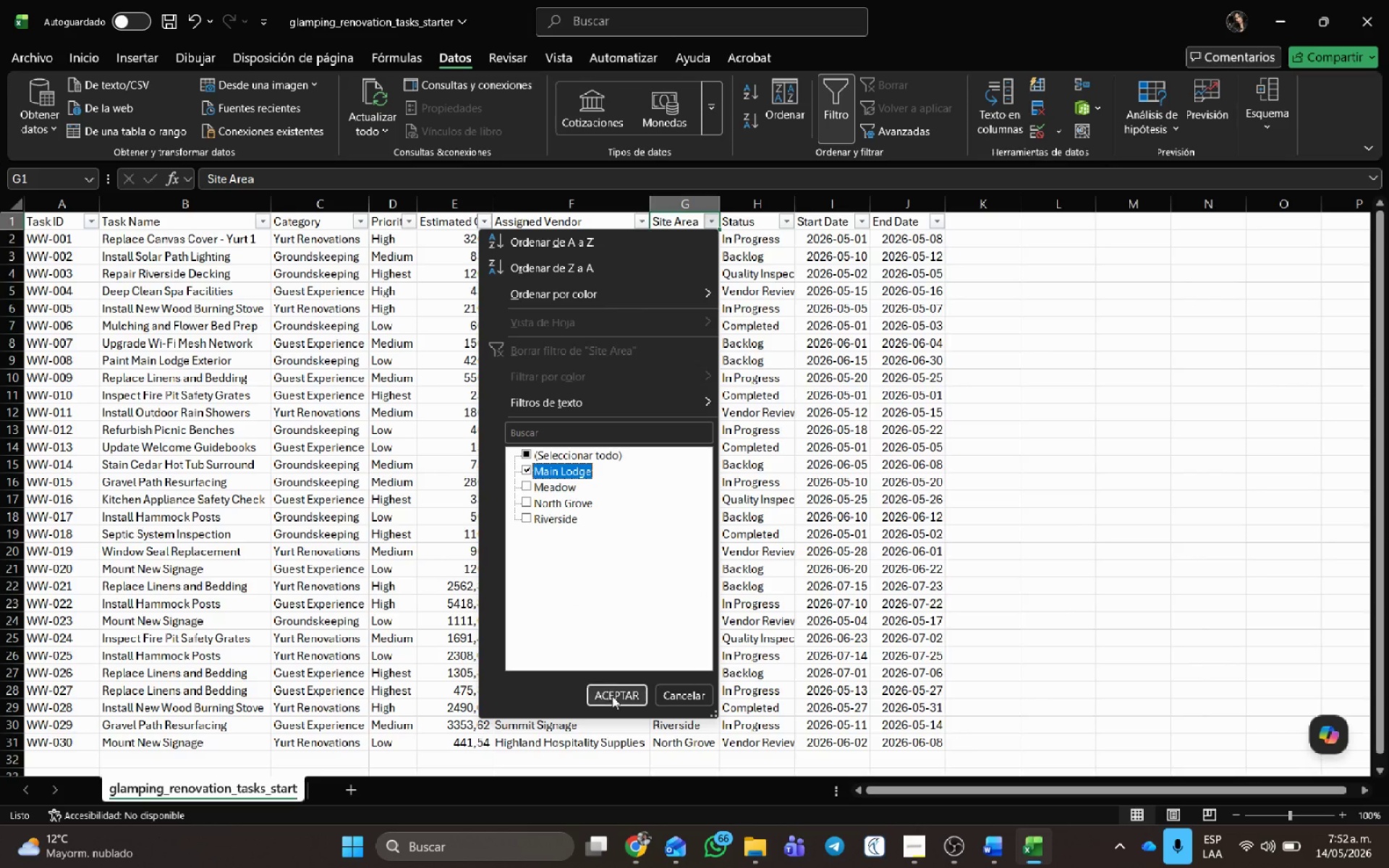 
left_click([613, 697])
 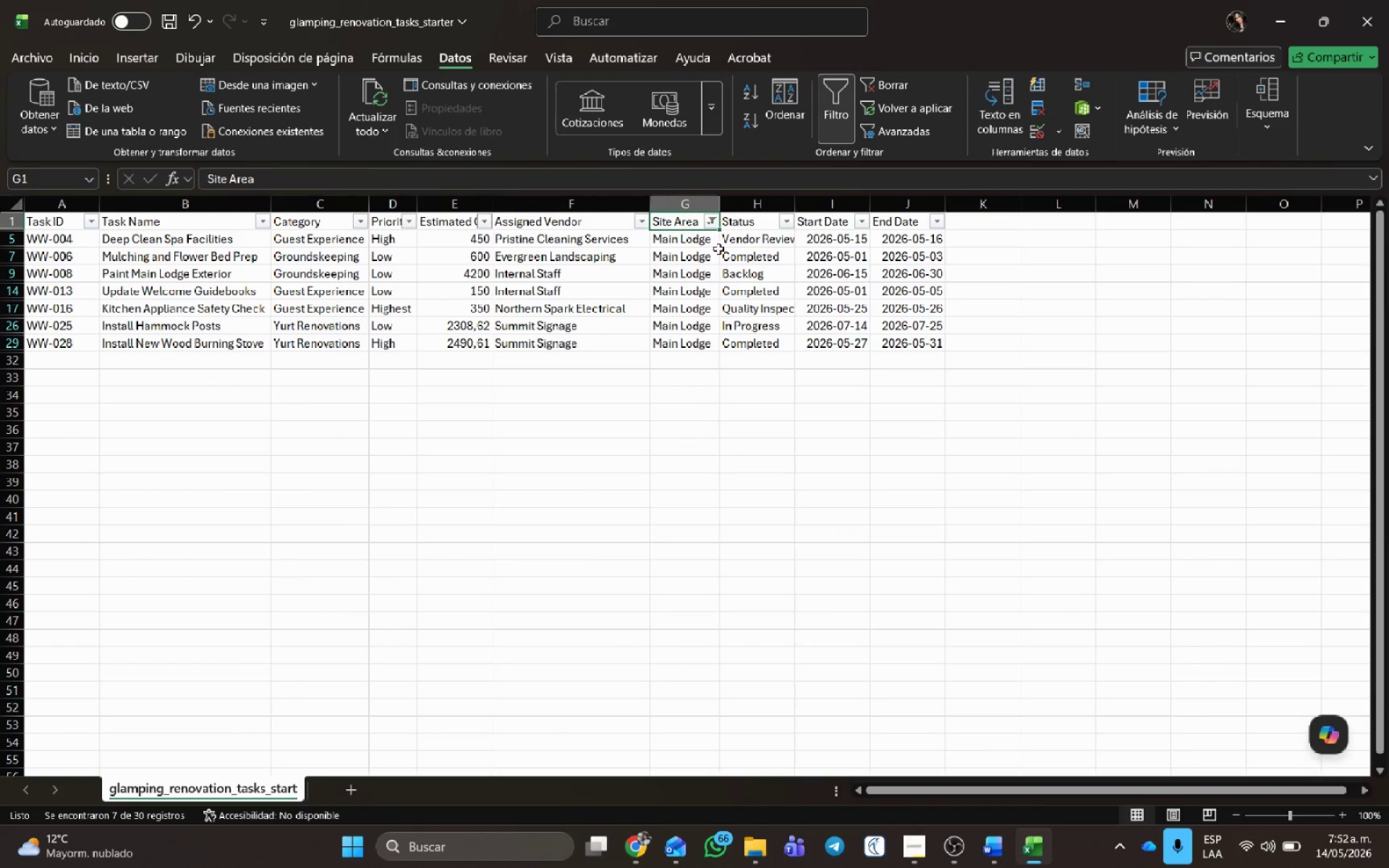 
left_click([692, 246])
 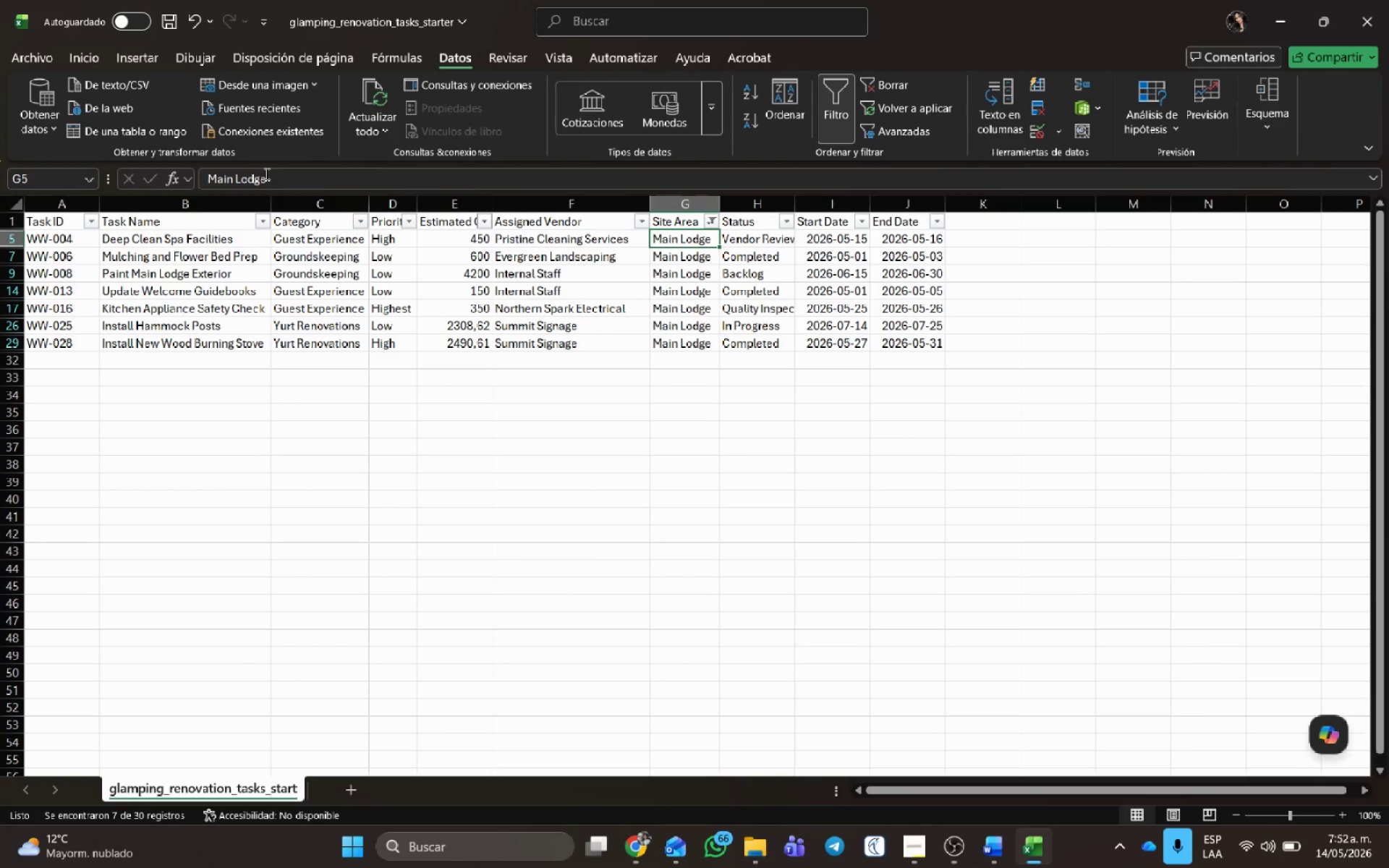 
left_click_drag(start_coordinate=[272, 175], to_coordinate=[148, 190])
 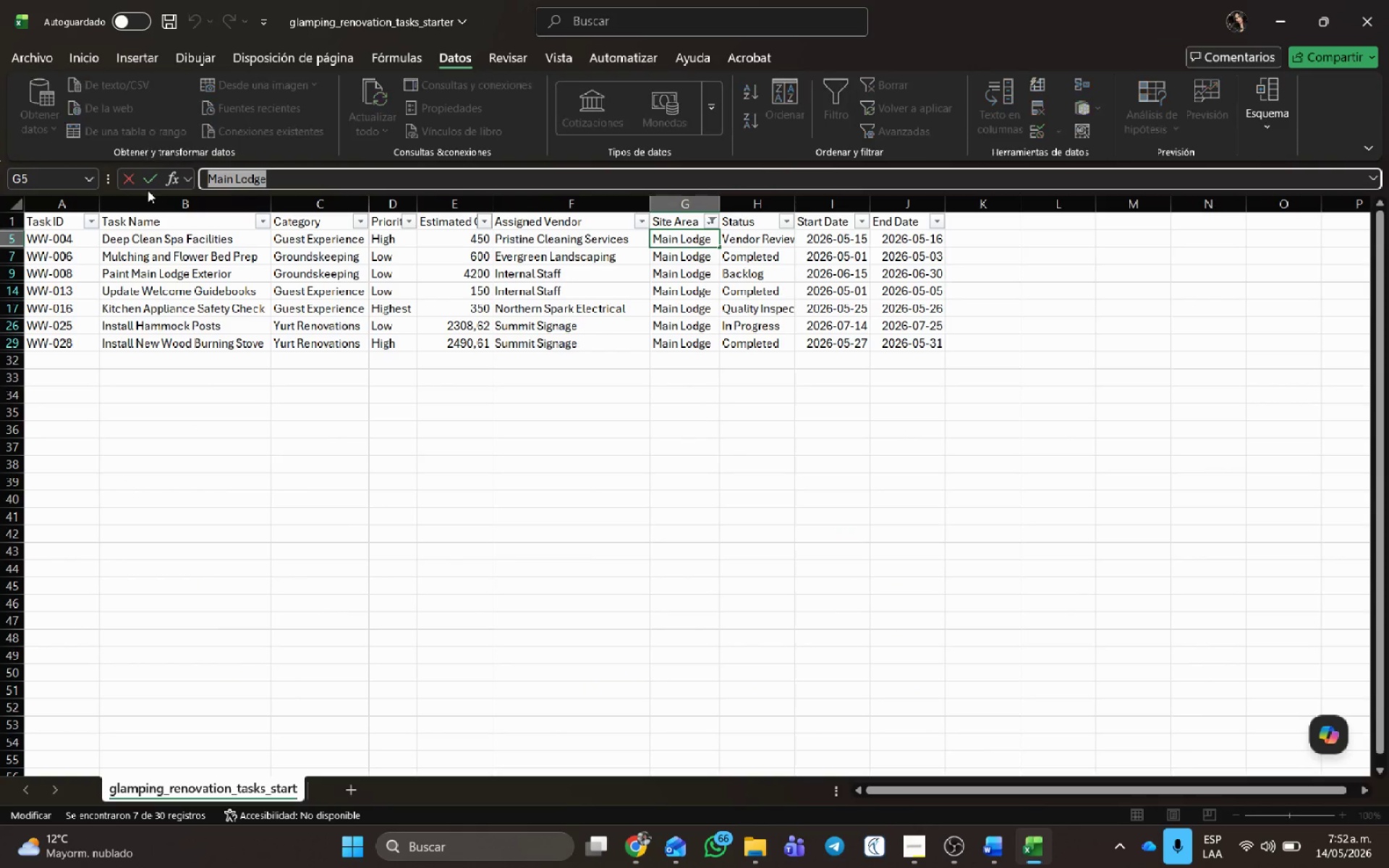 
key(Control+C)
 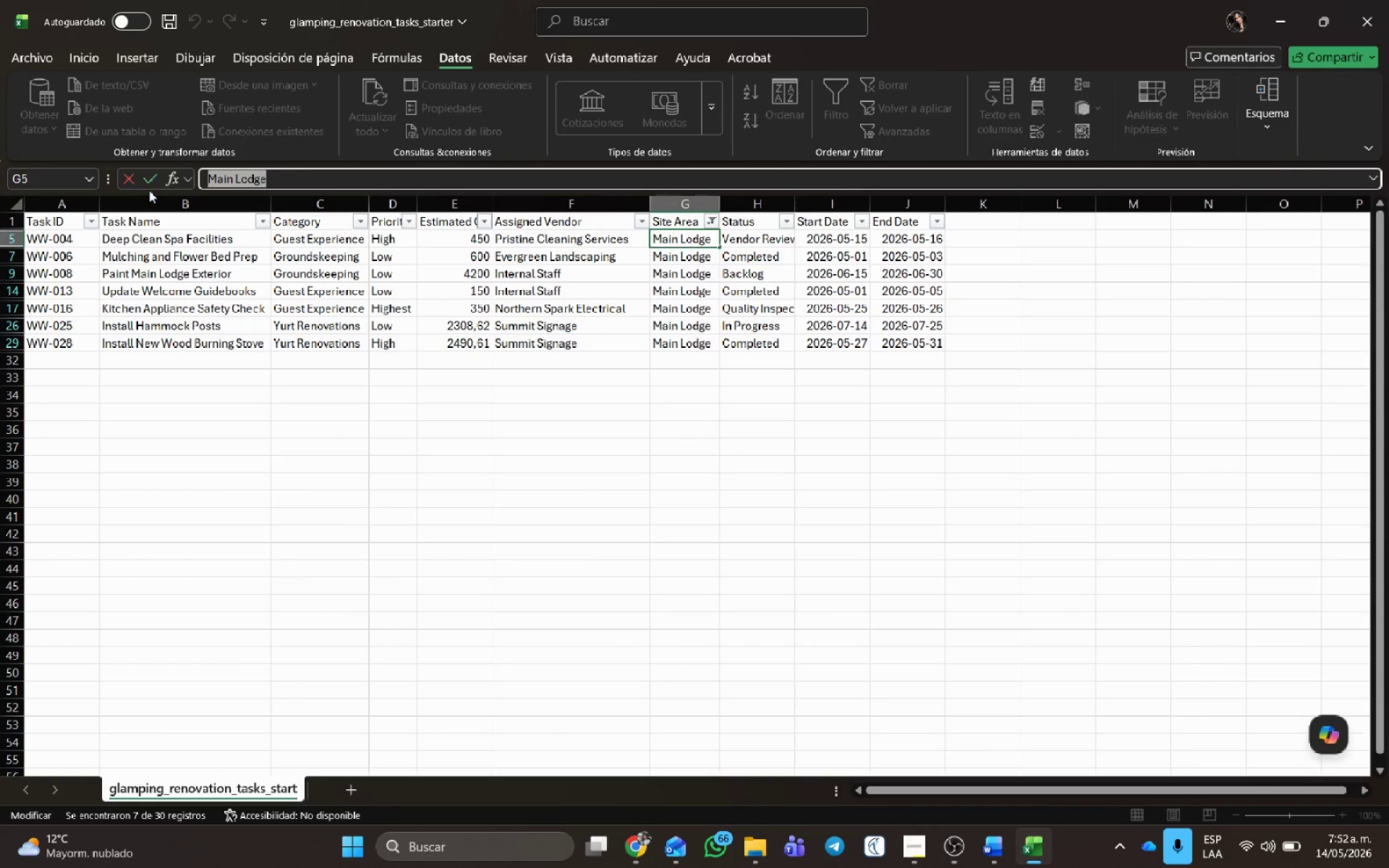 
key(Control+C)
 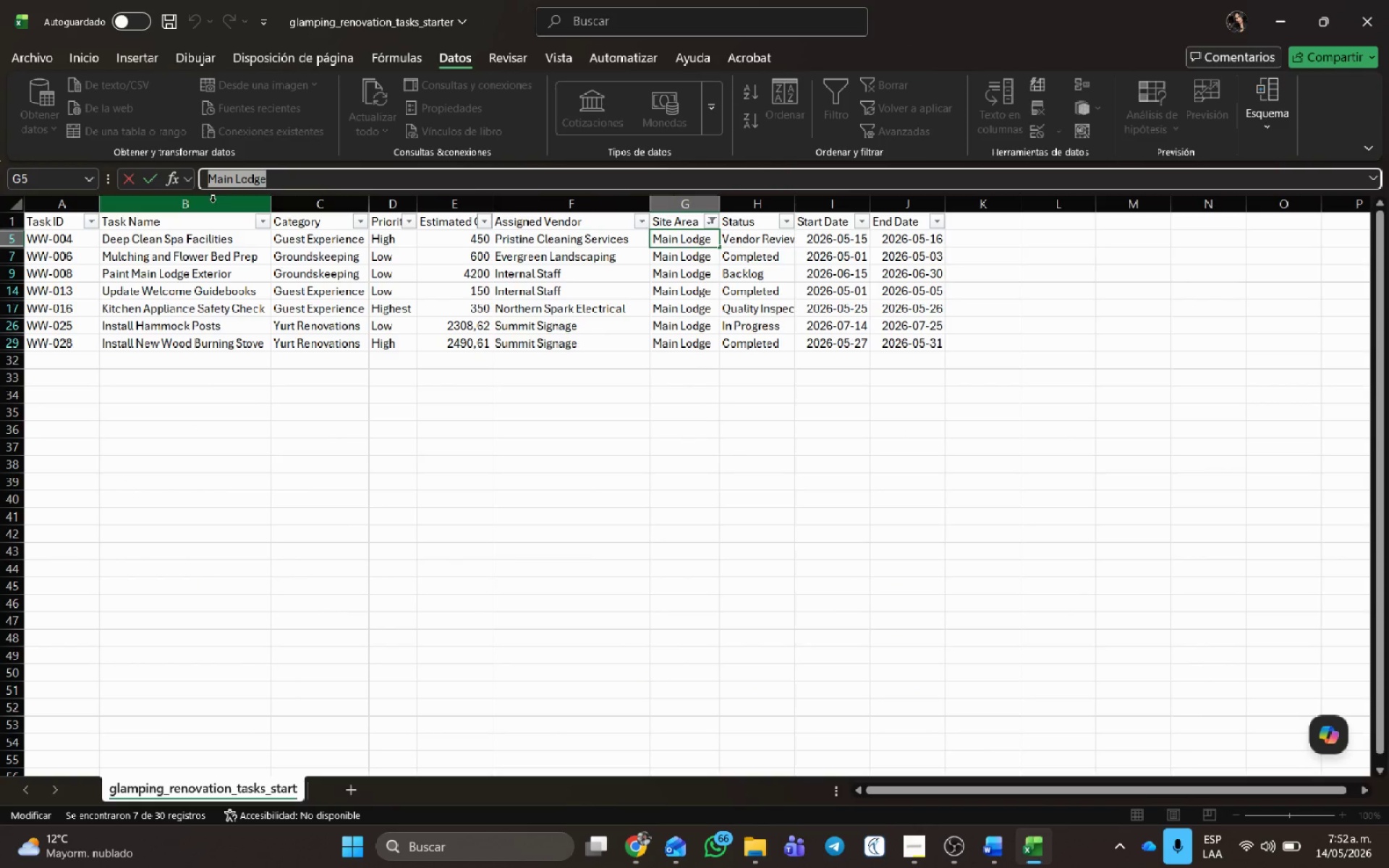 
key(Alt+AltLeft)
 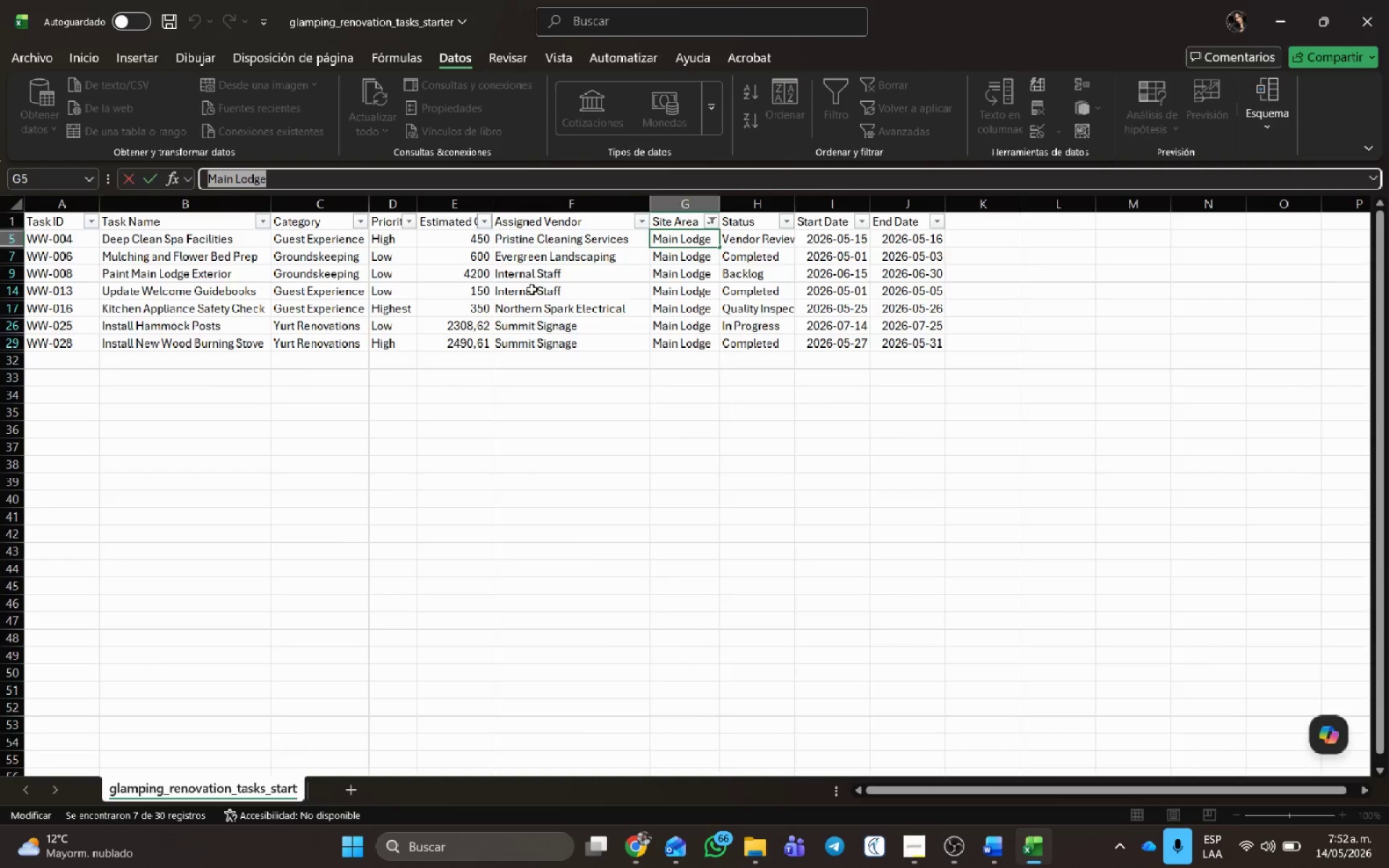 
key(Alt+Tab)